 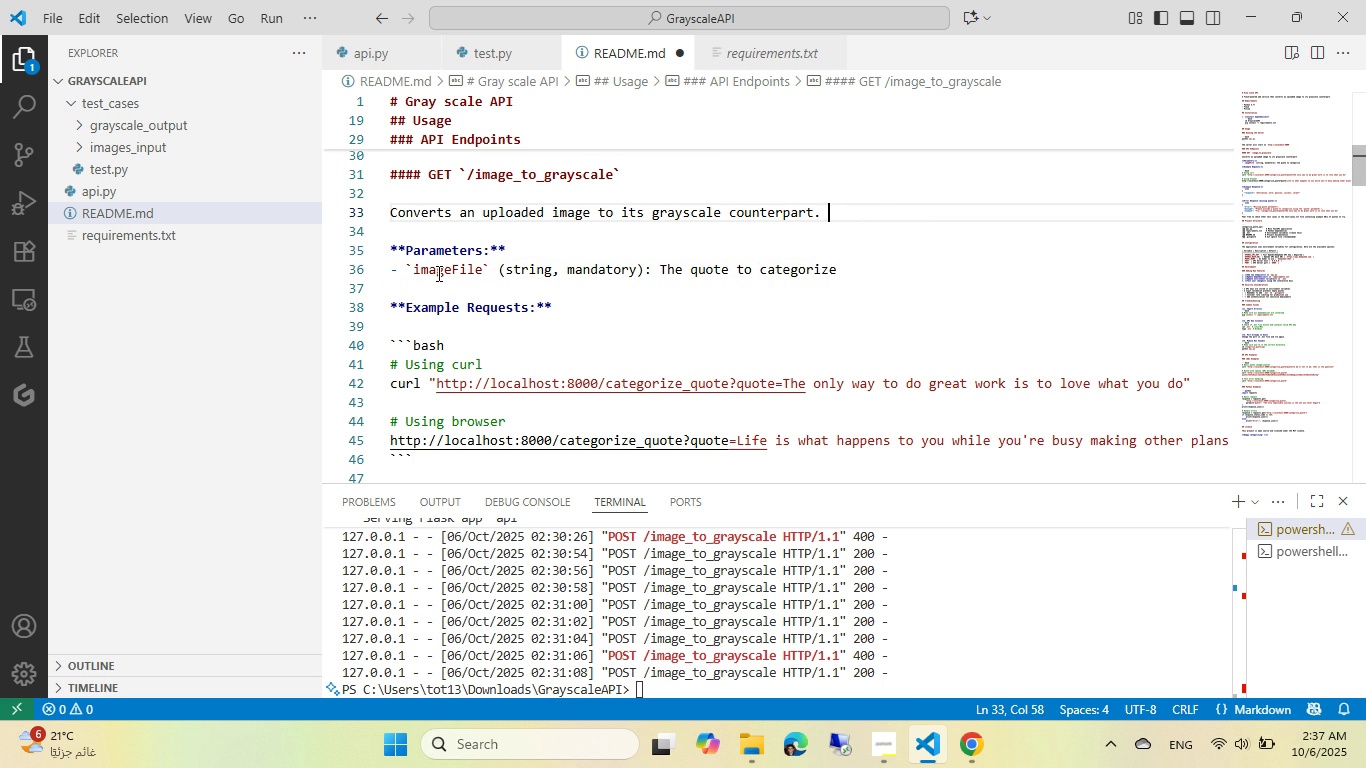 
key(Control+Backspace)
 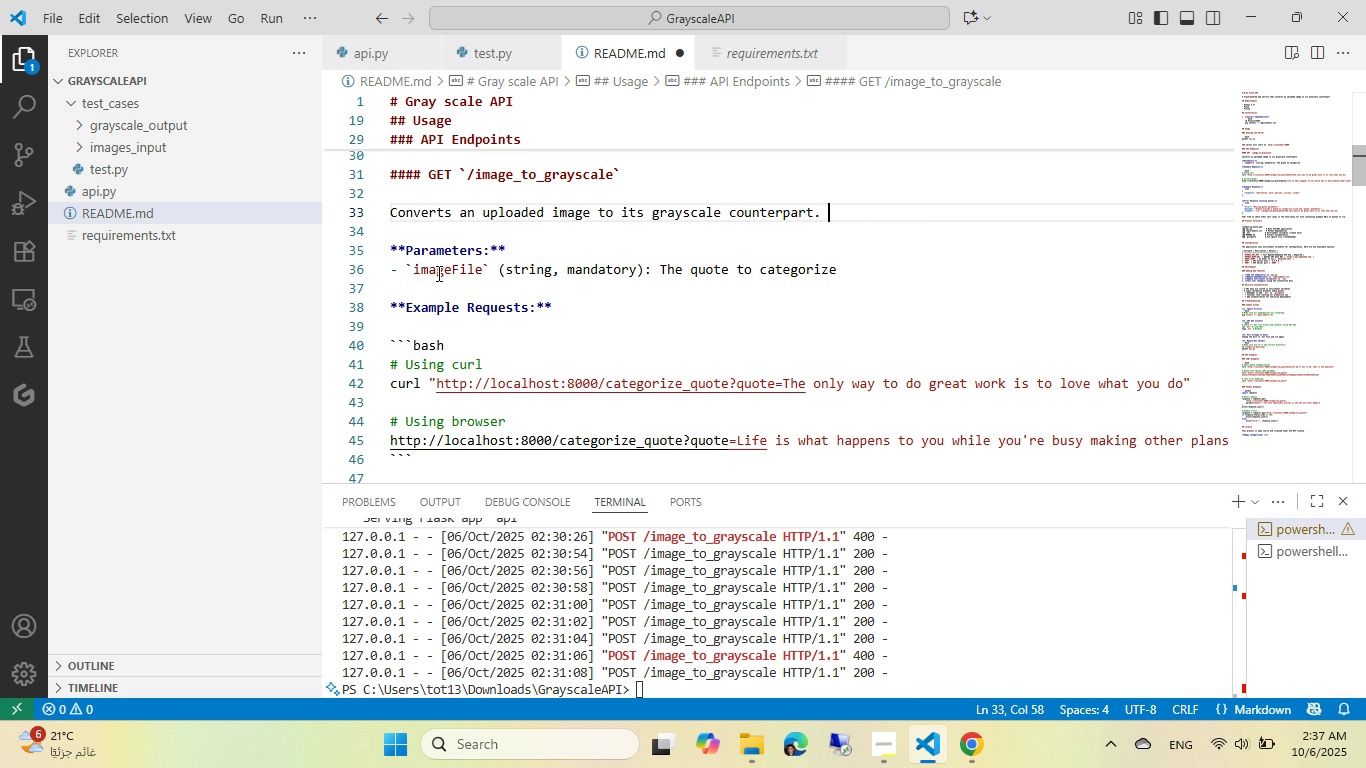 
key(Control+Shift+ShiftLeft)
 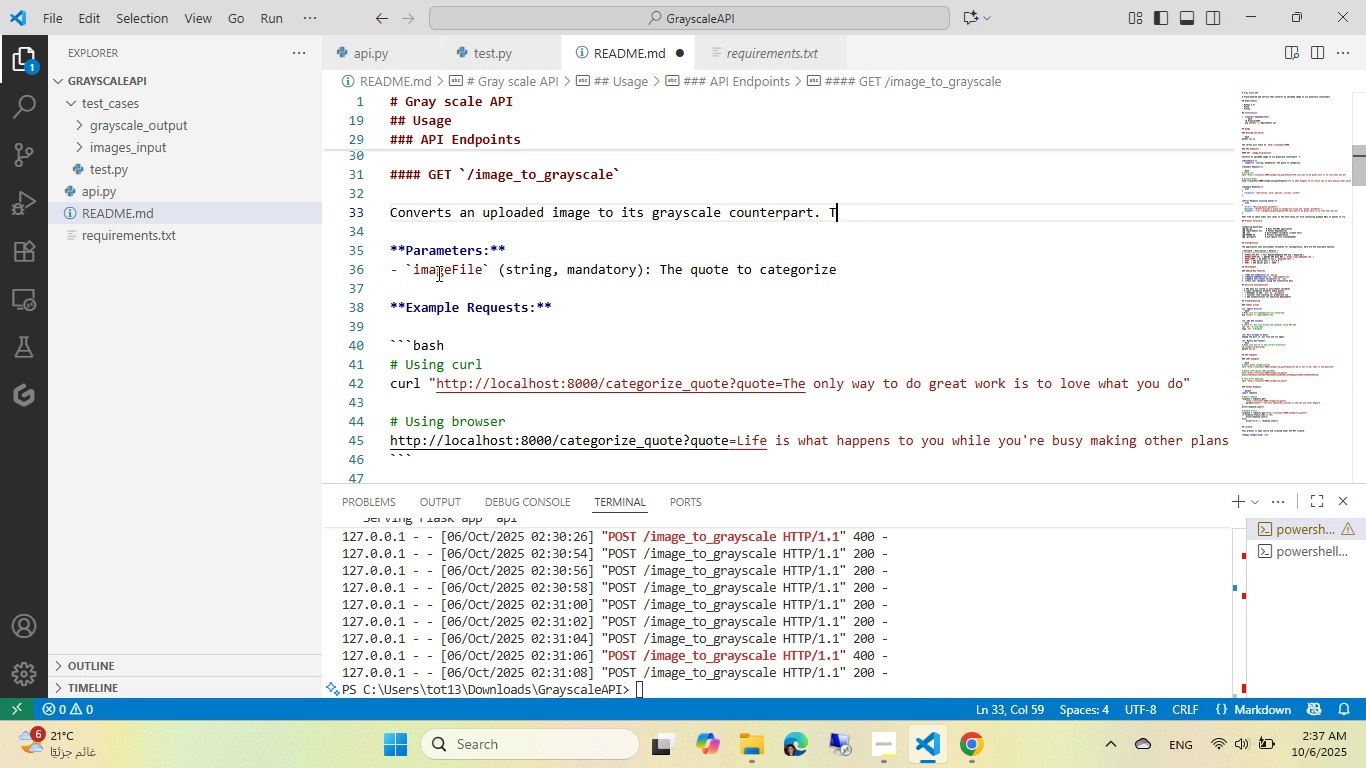 
key(Control+Shift+T)
 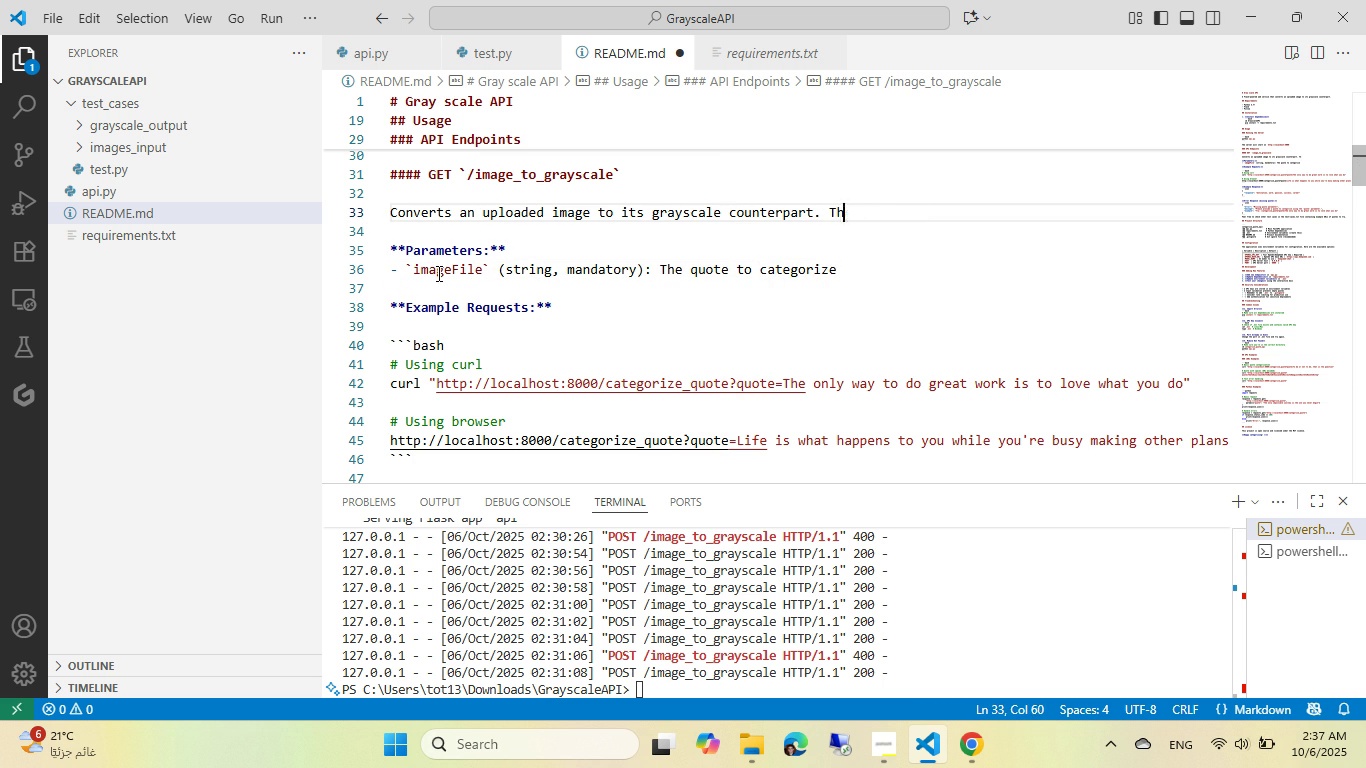 
key(Control+H)
 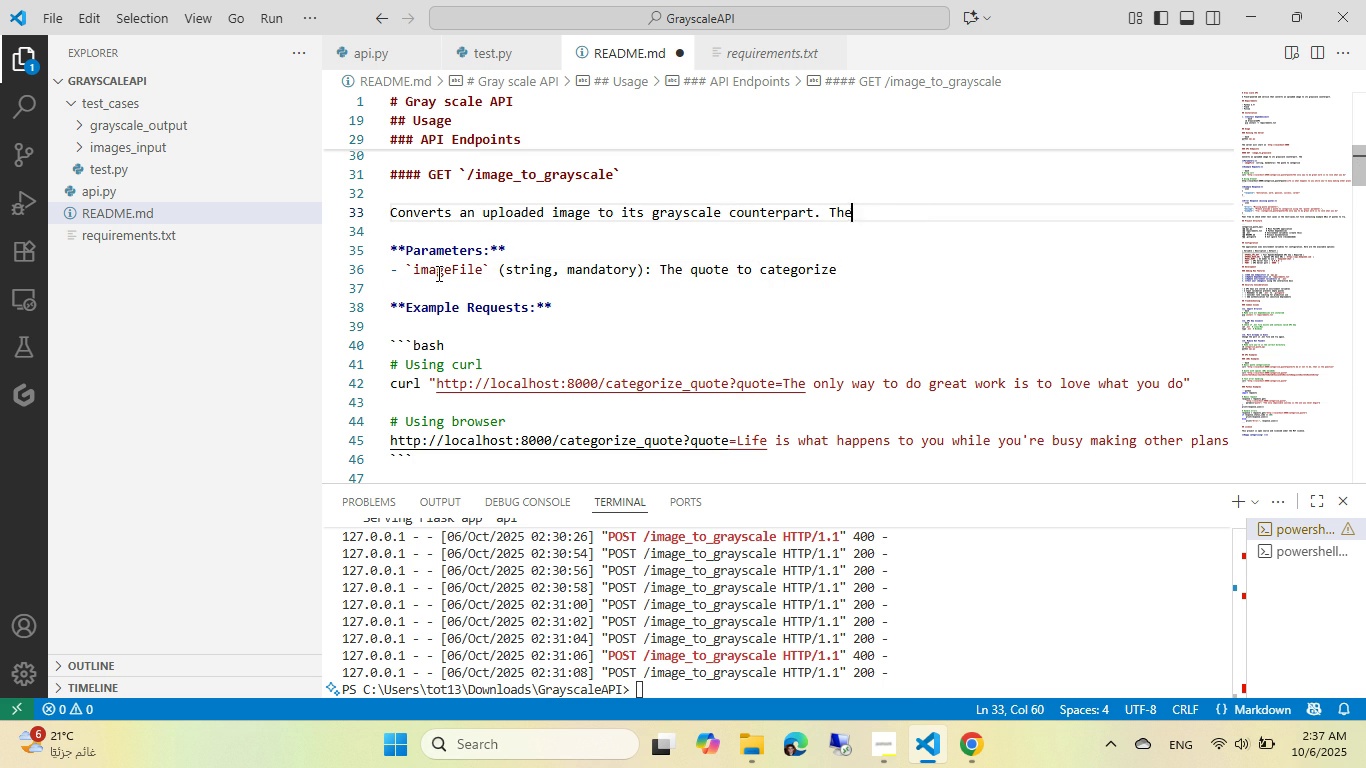 
type(e image is uploaded )
 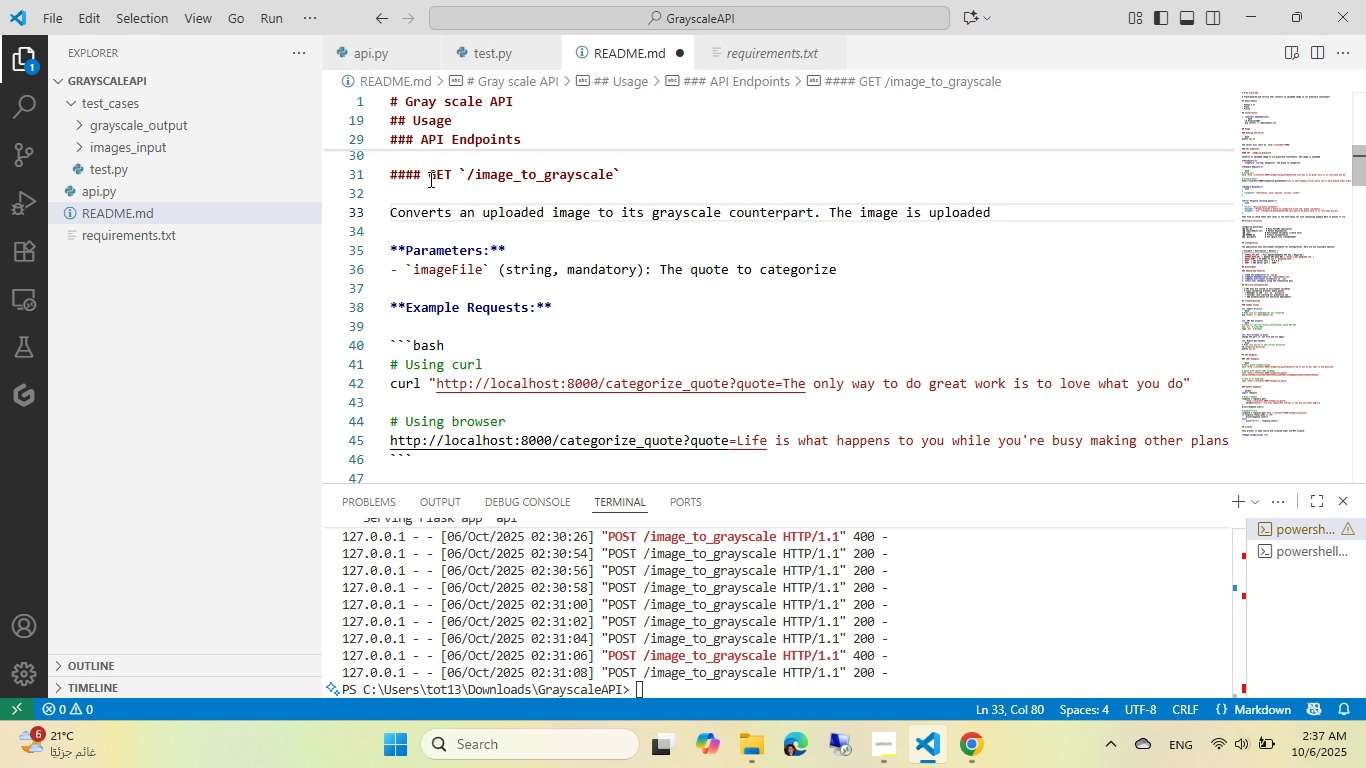 
double_click([430, 177])